 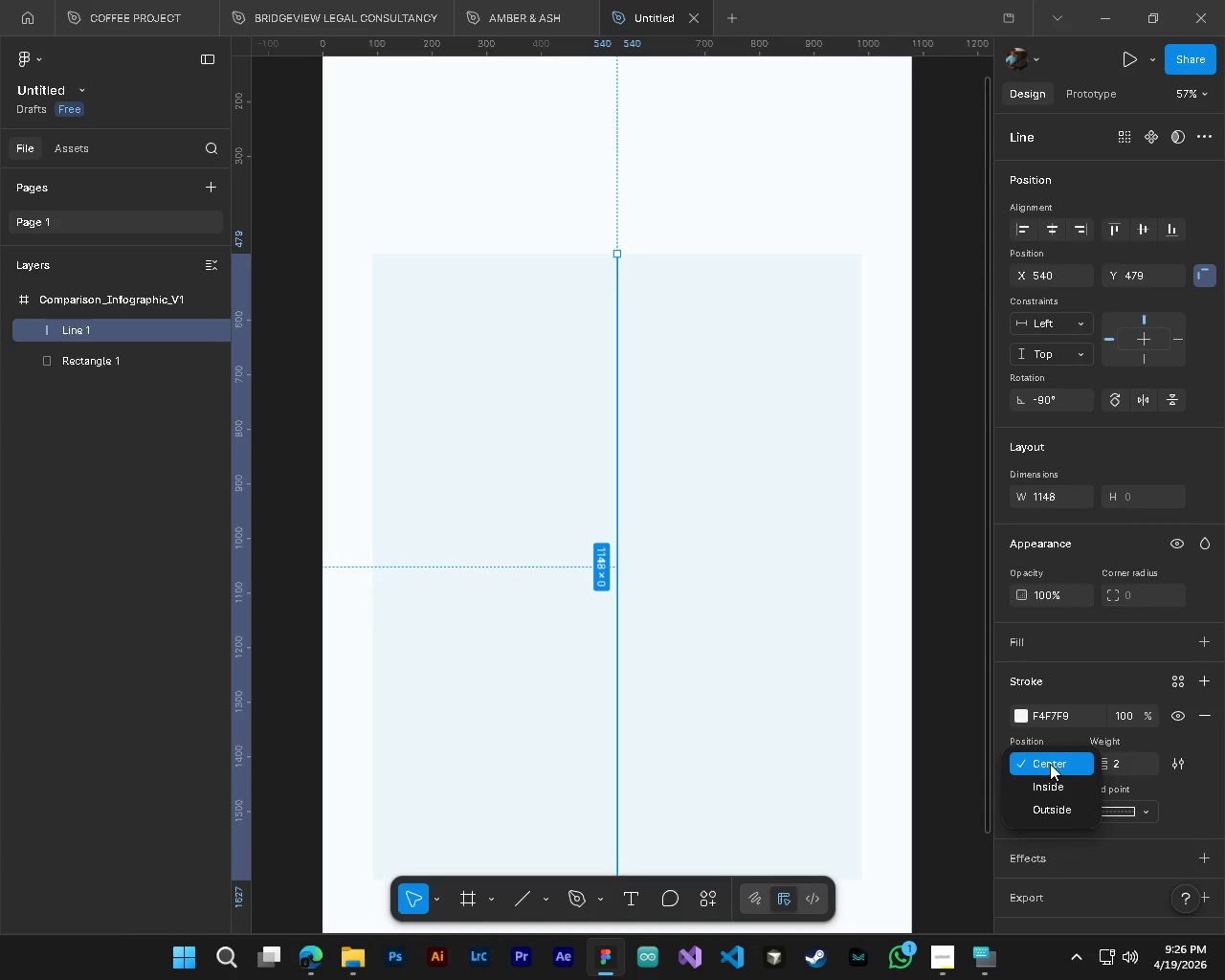 
left_click([1058, 813])
 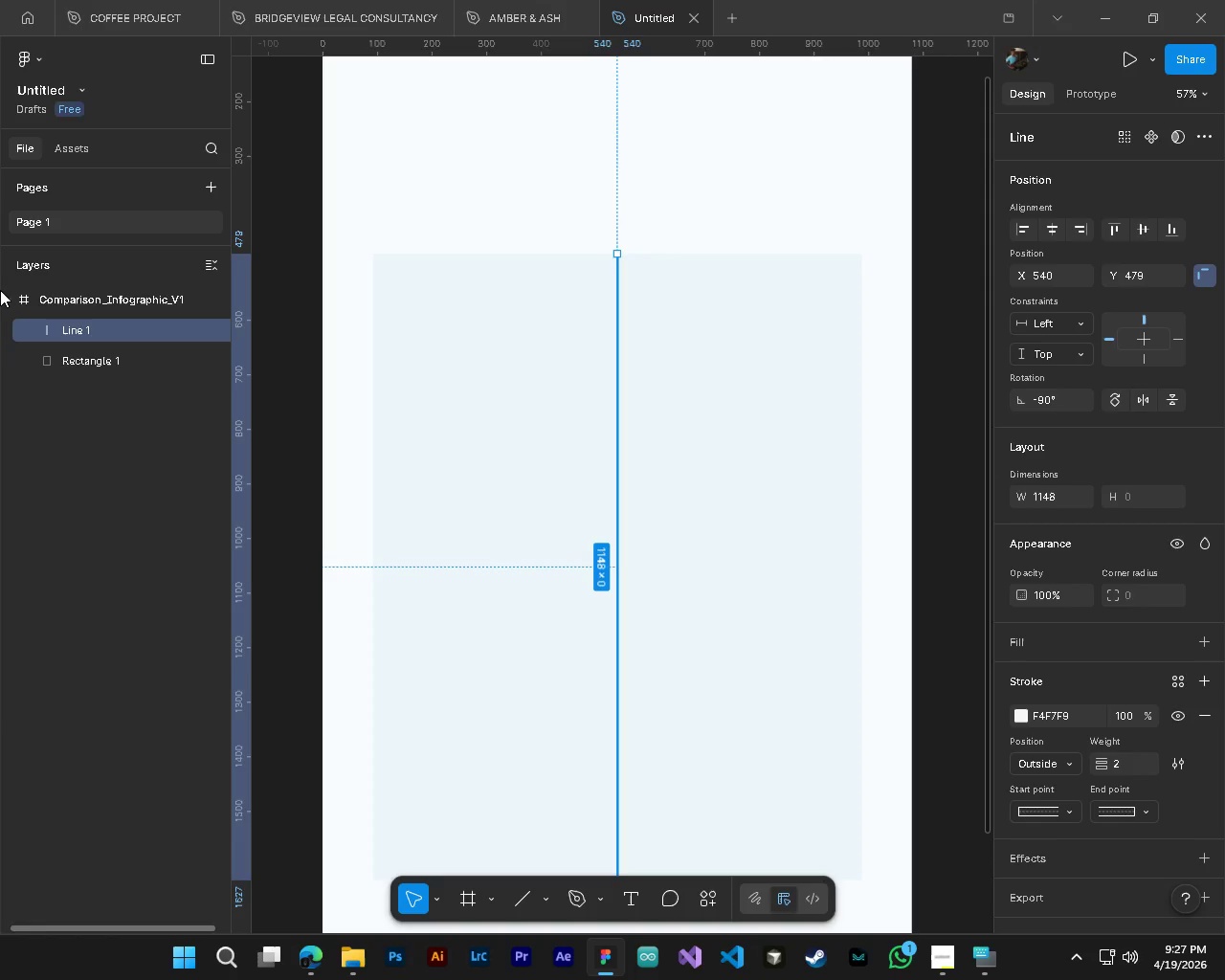 
left_click([1020, 719])
 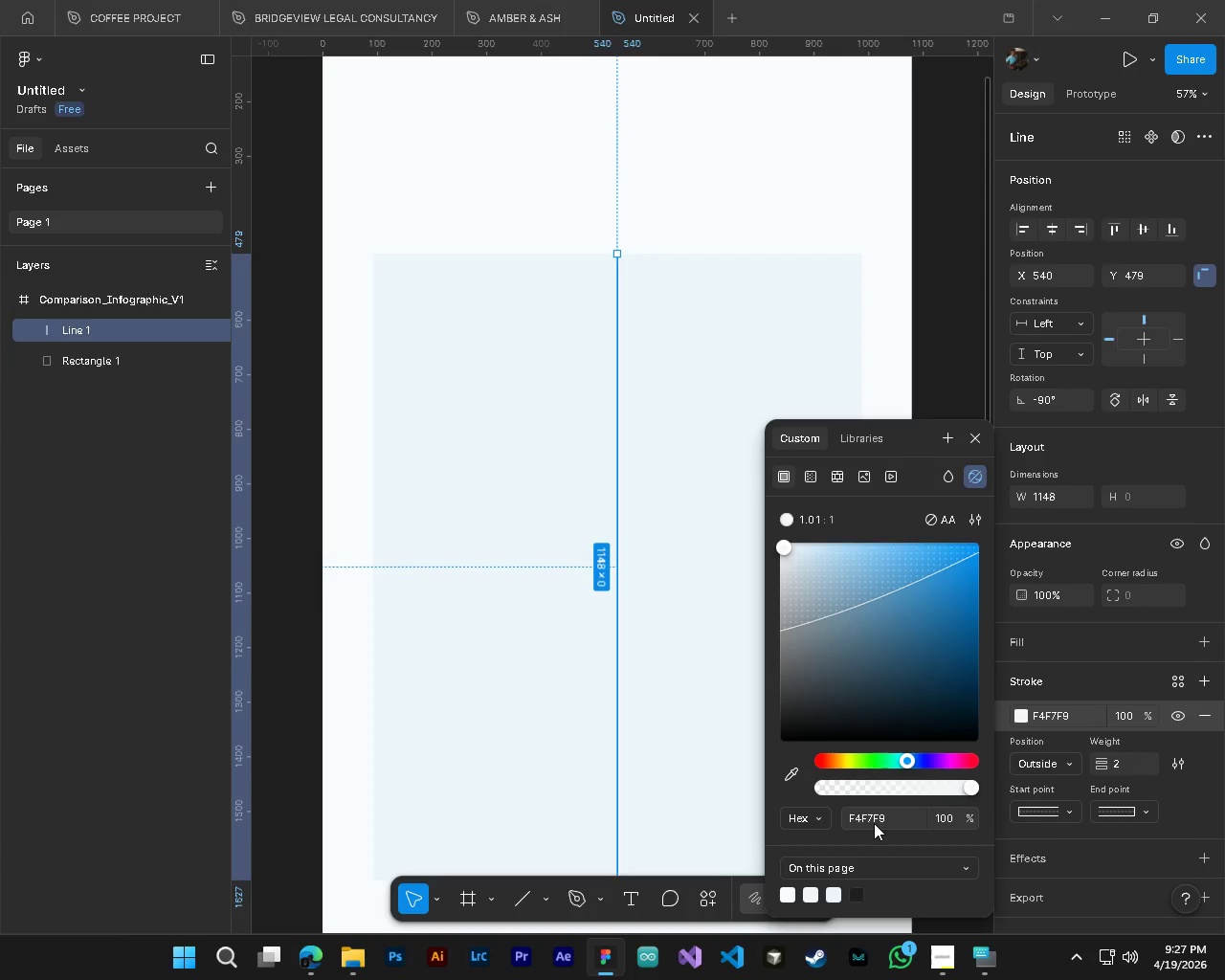 
left_click([877, 820])
 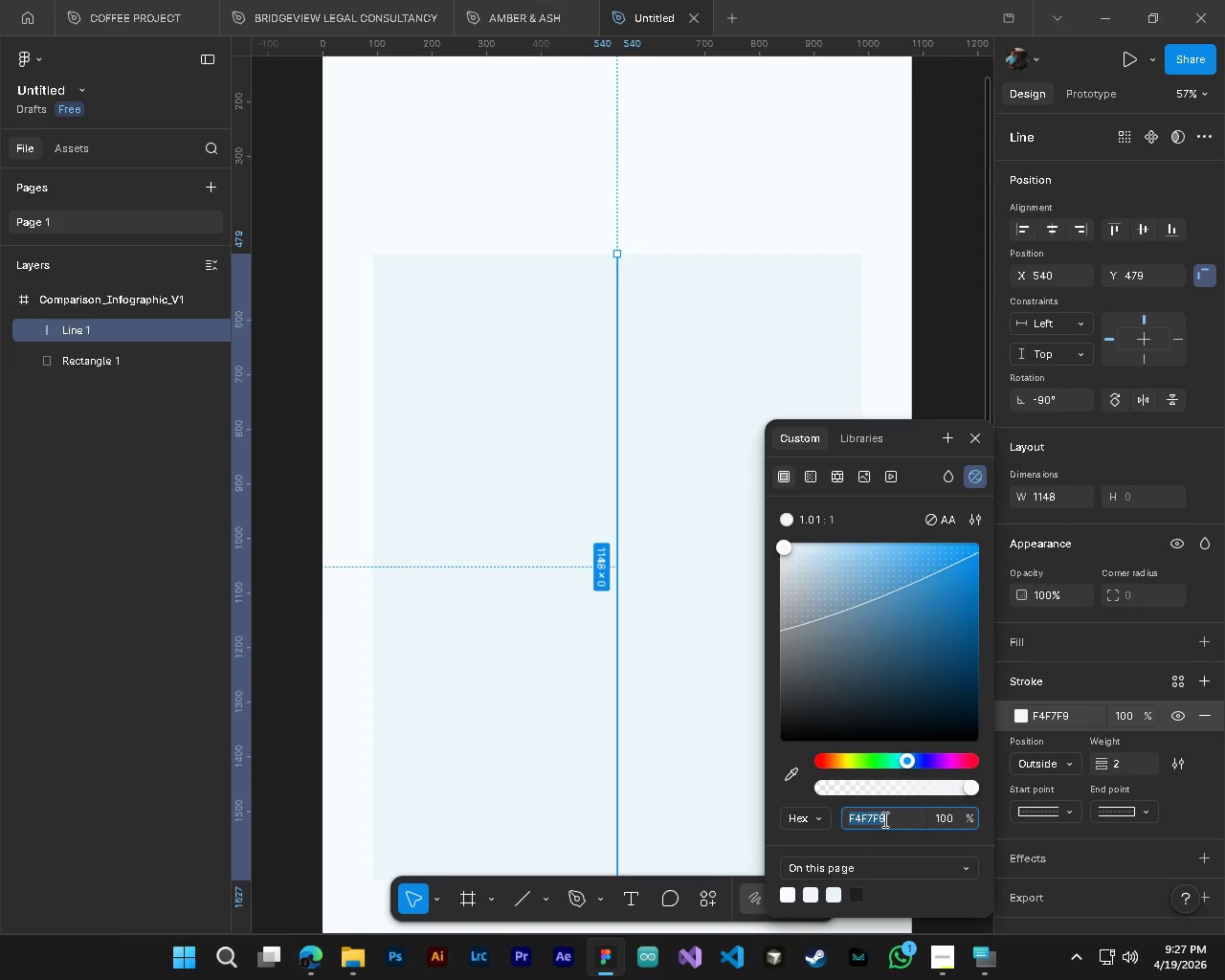 
key(Control+V)
 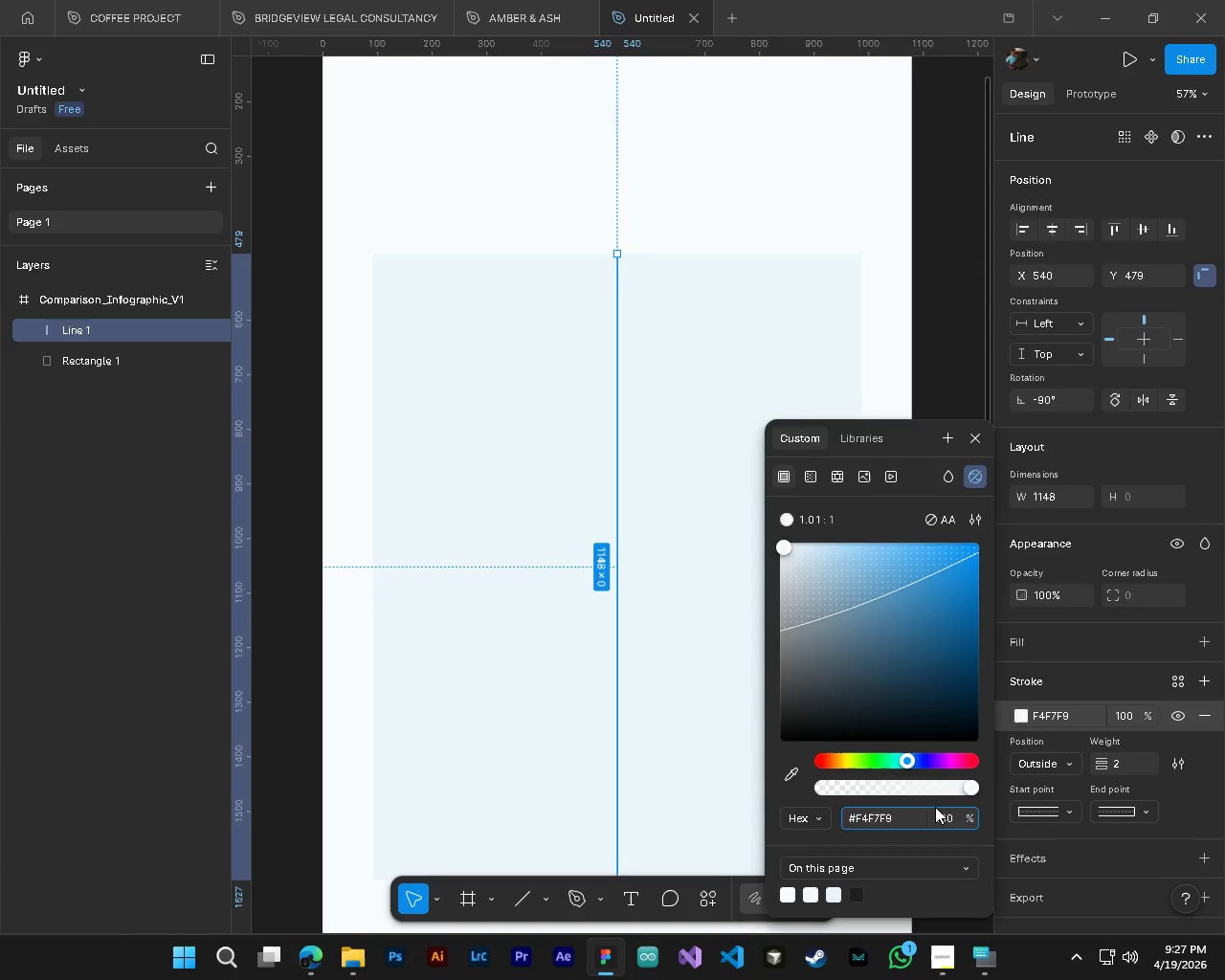 
key(NumpadEnter)
 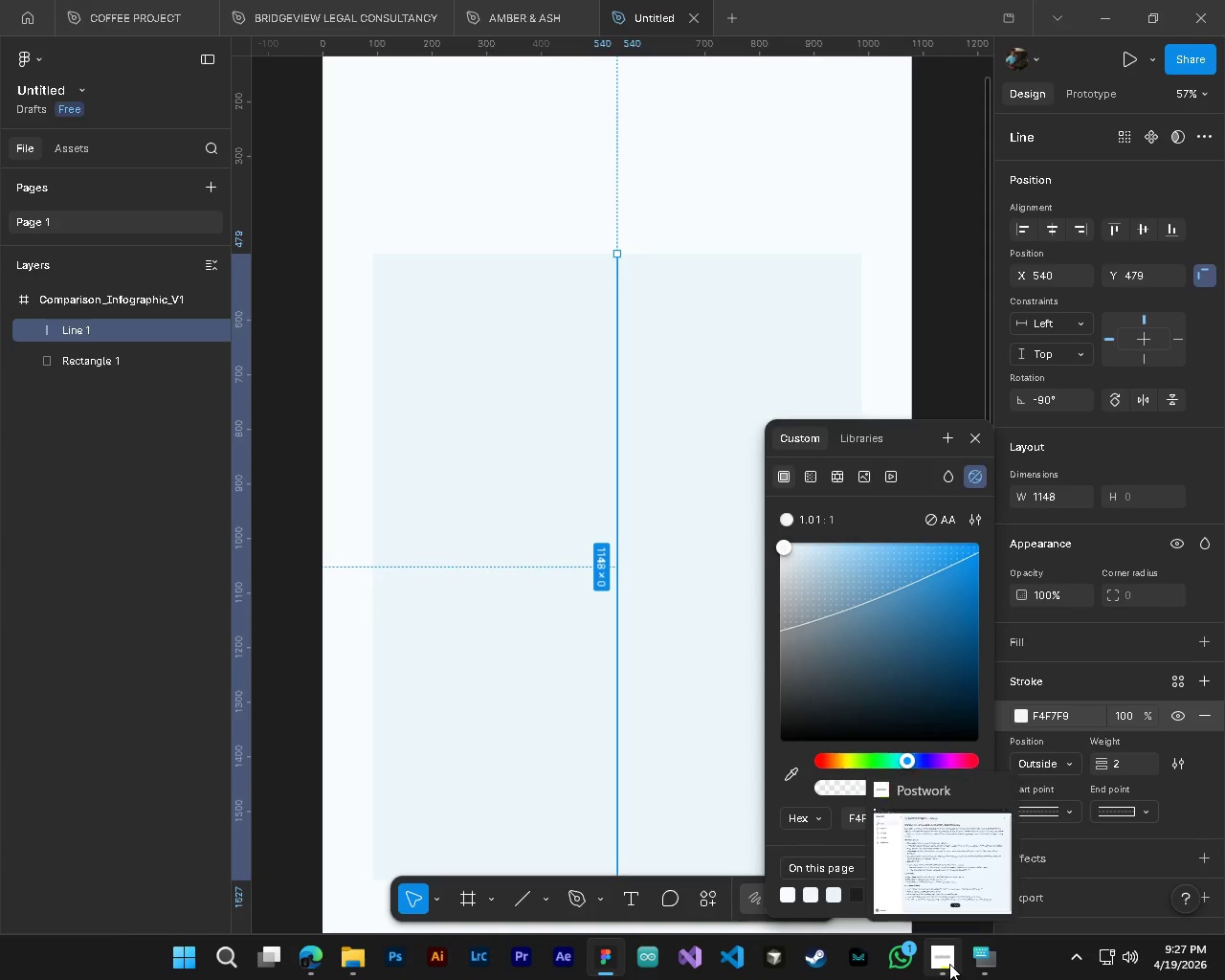 
left_click([949, 964])